 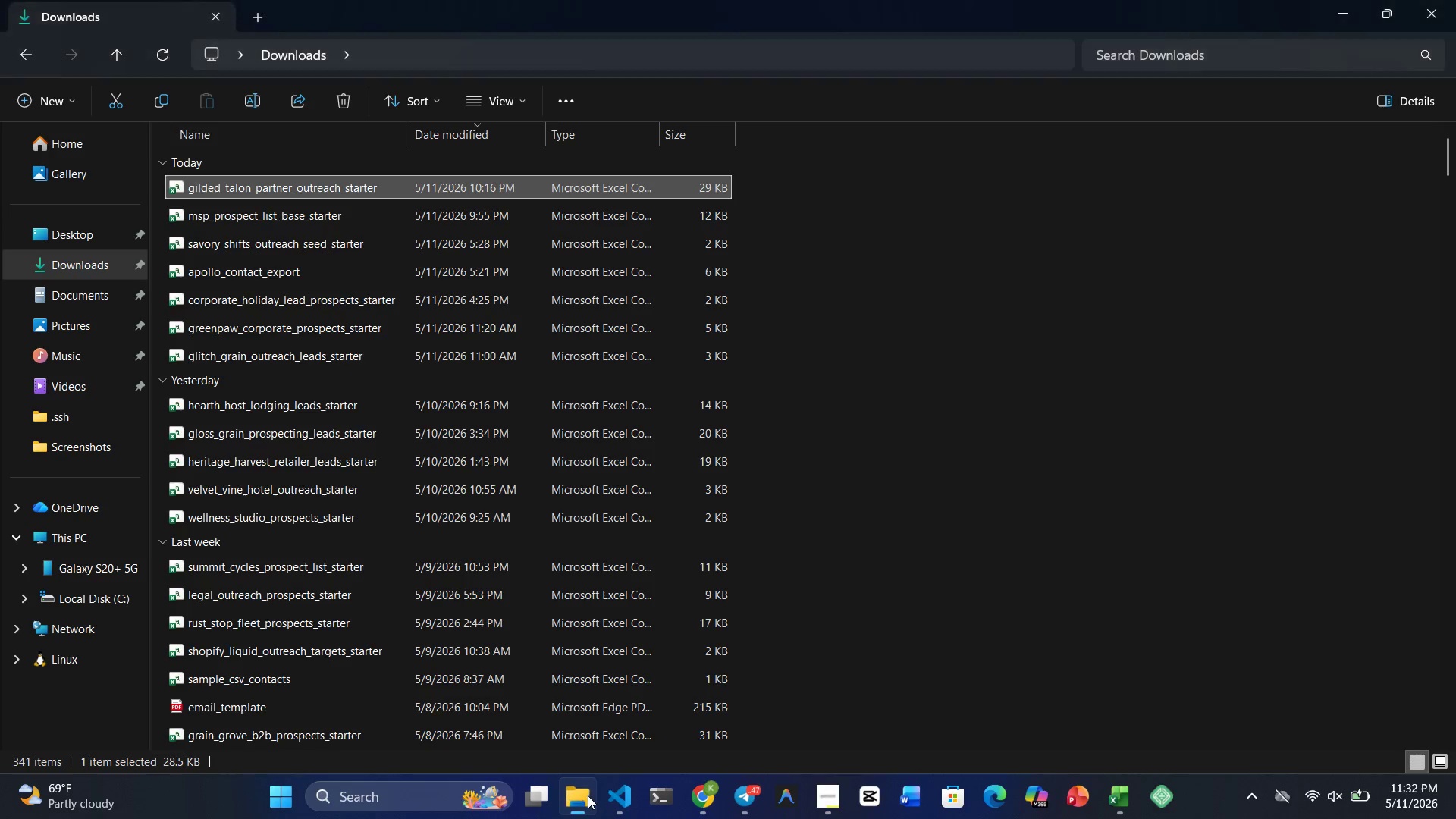 
left_click([86, 450])
 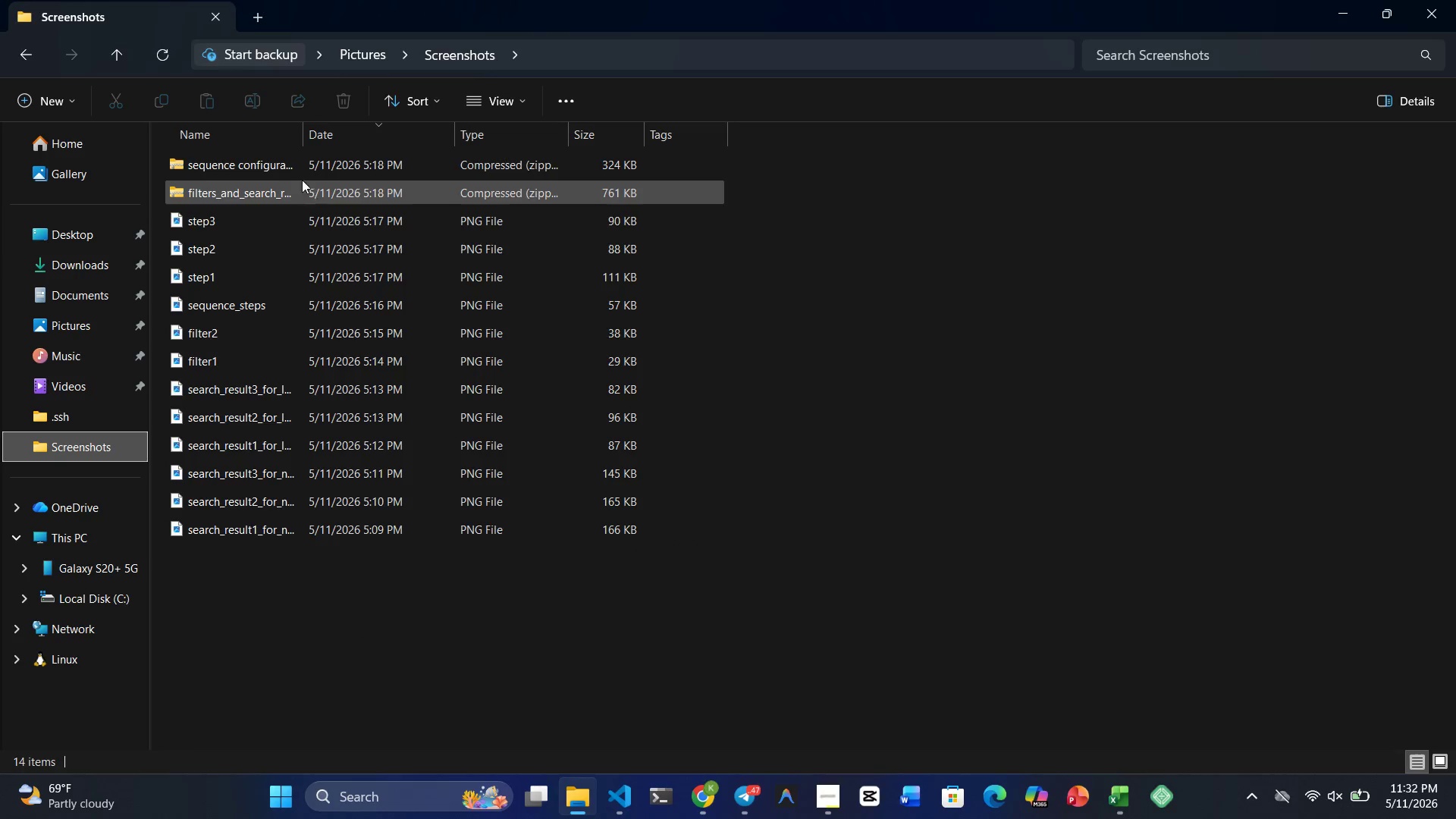 
left_click([292, 173])
 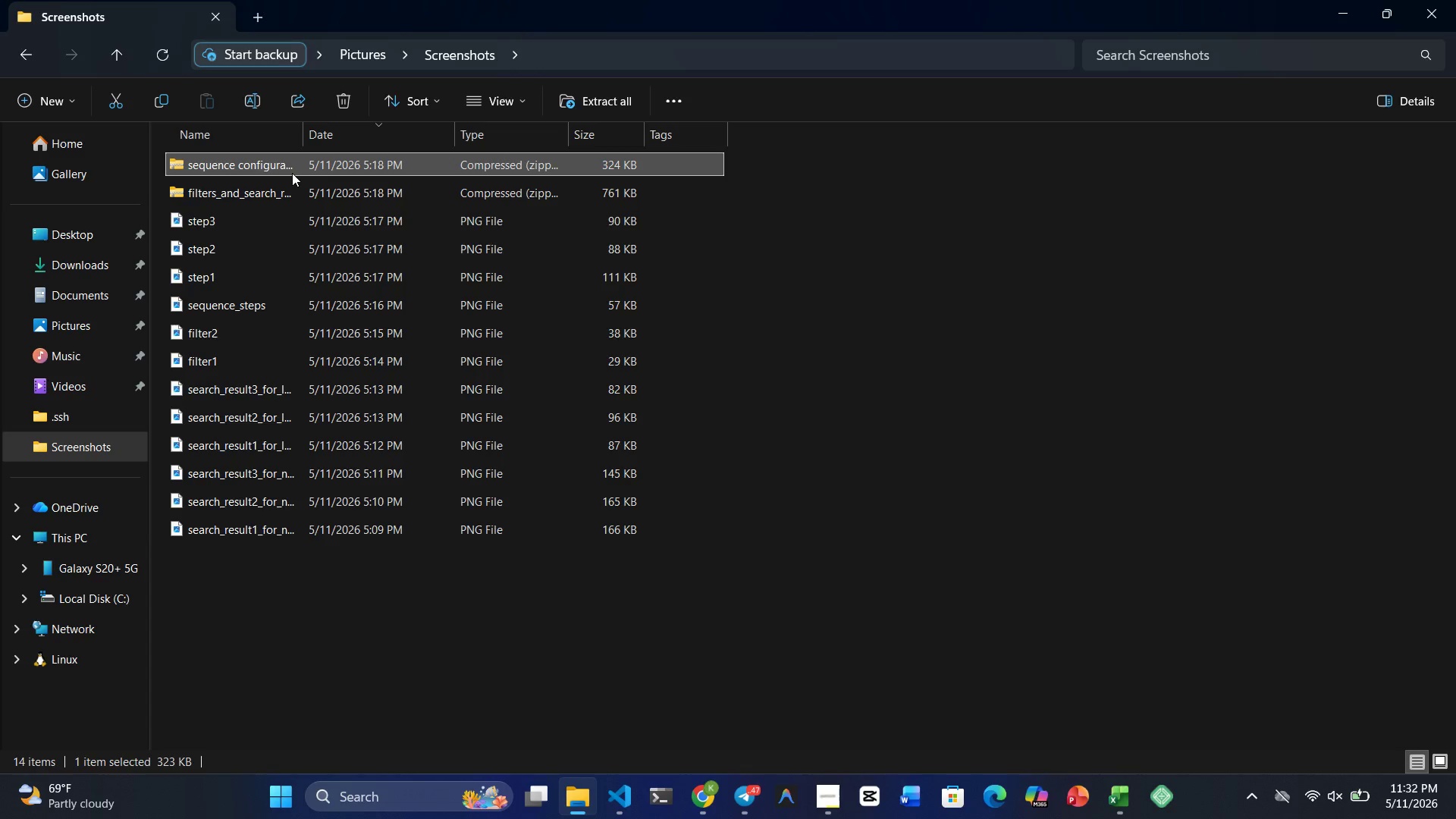 
hold_key(key=ShiftRight, duration=1.38)
 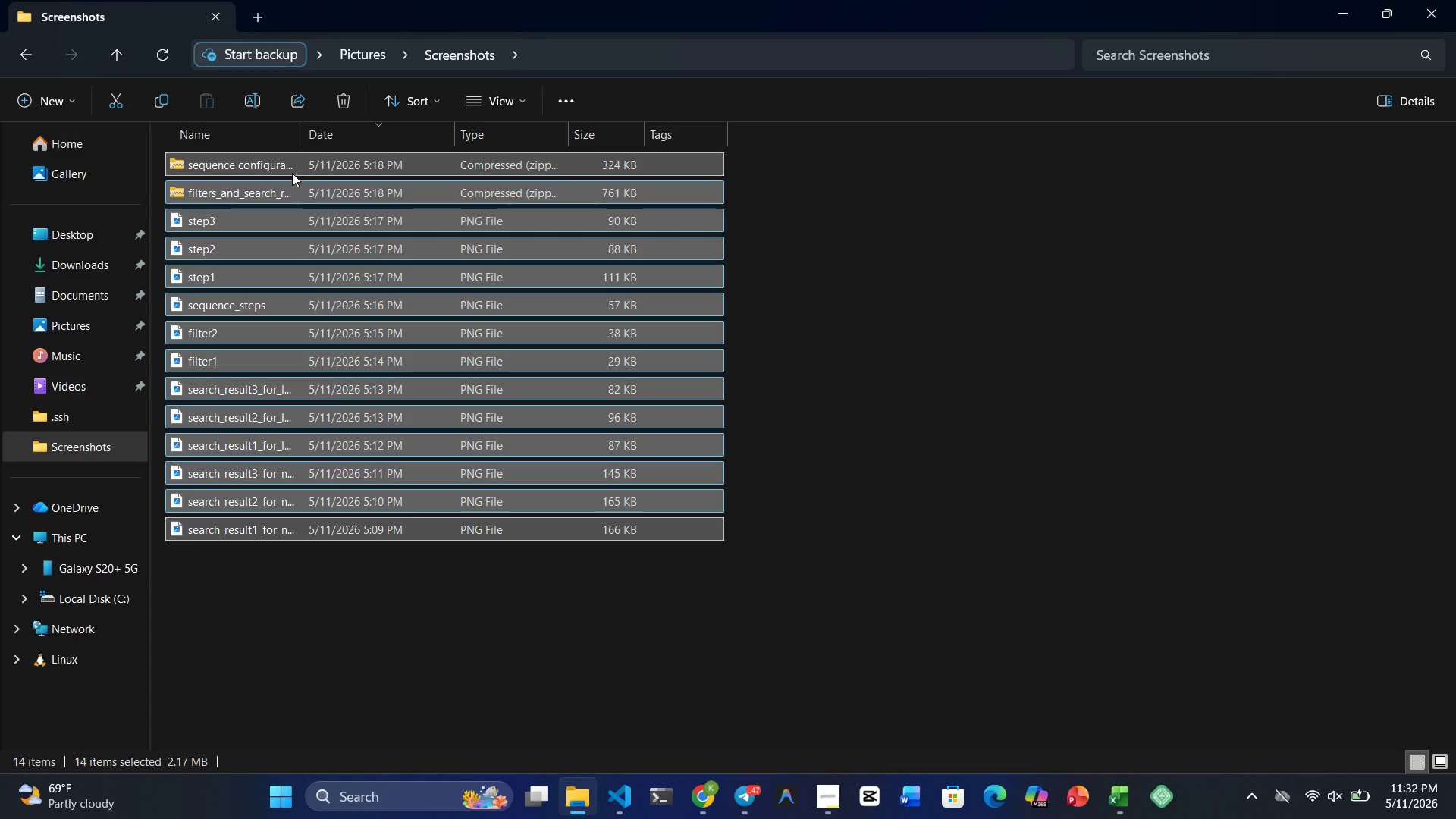 
hold_key(key=ArrowDown, duration=1.02)
 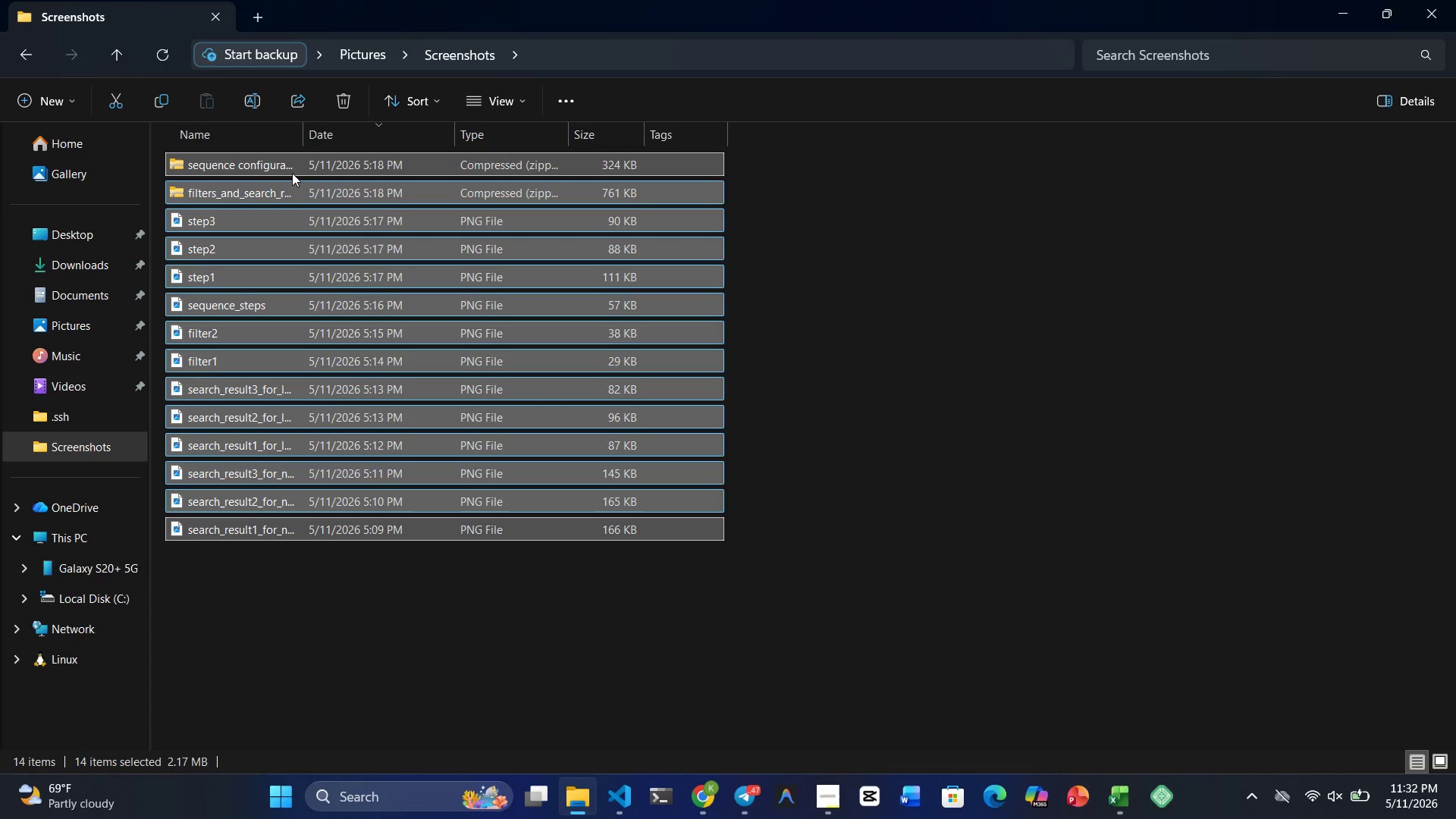 
key(Shift+Delete)
 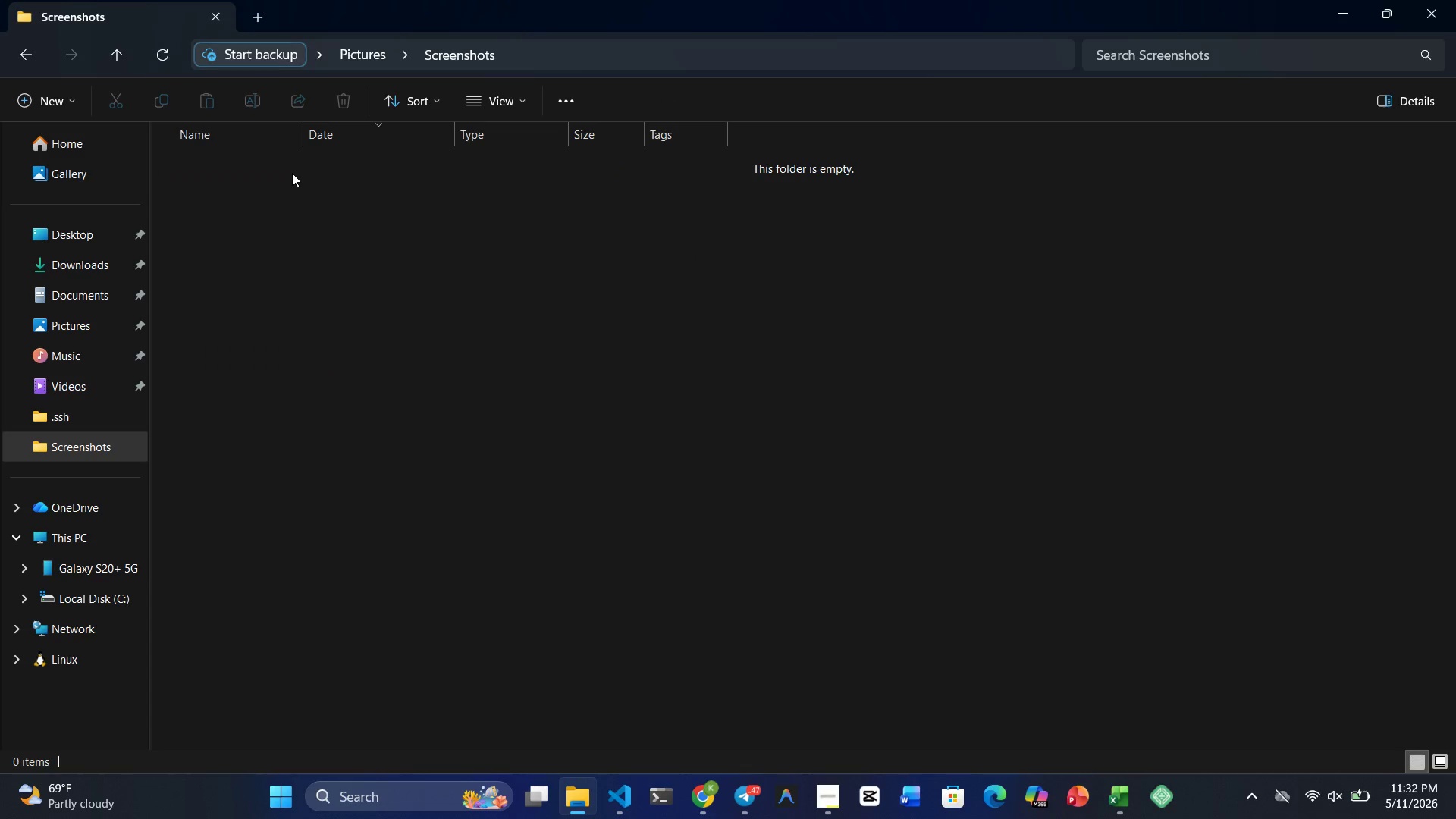 
key(Meta+MetaLeft)
 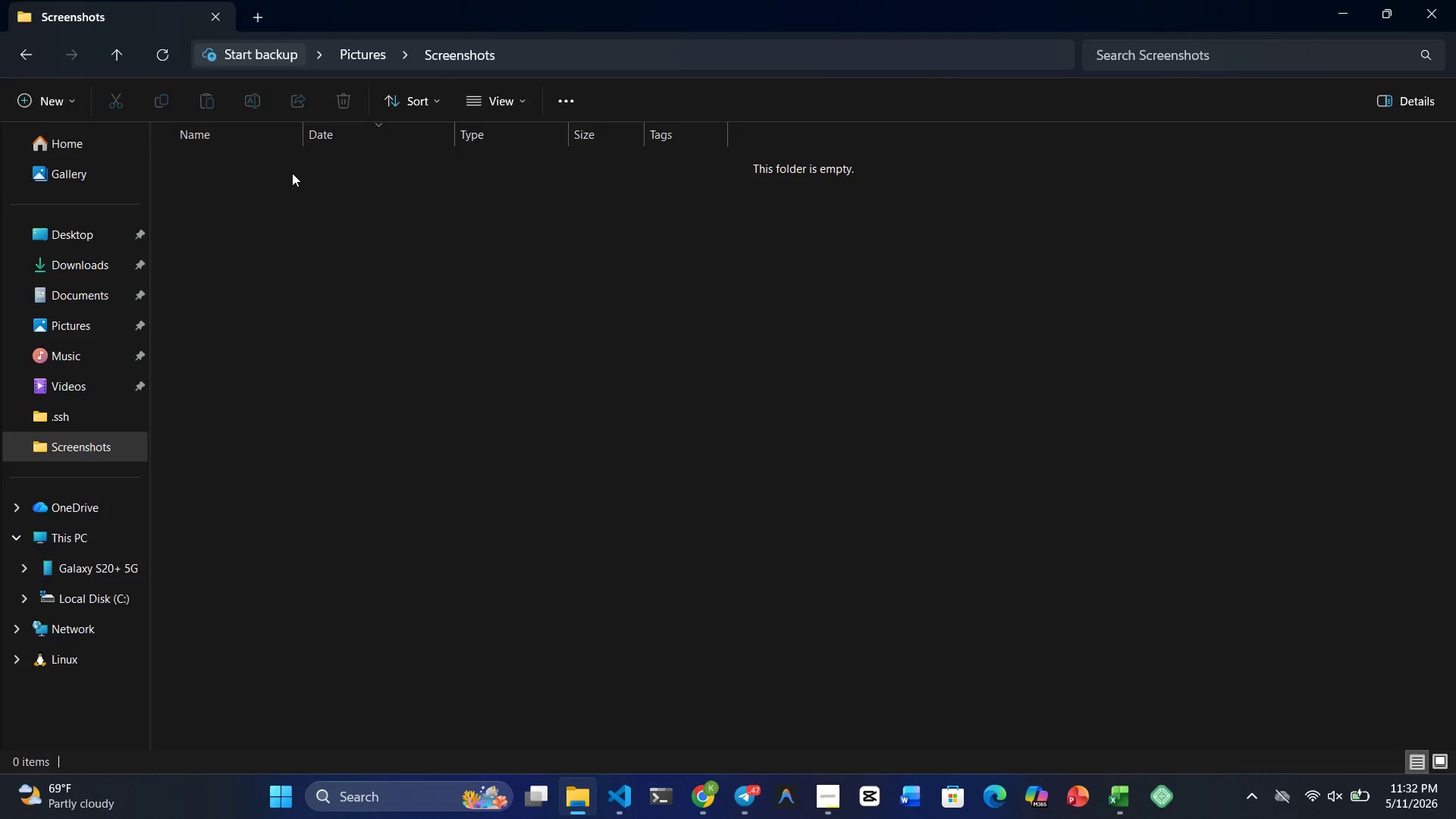 
key(Meta+4)
 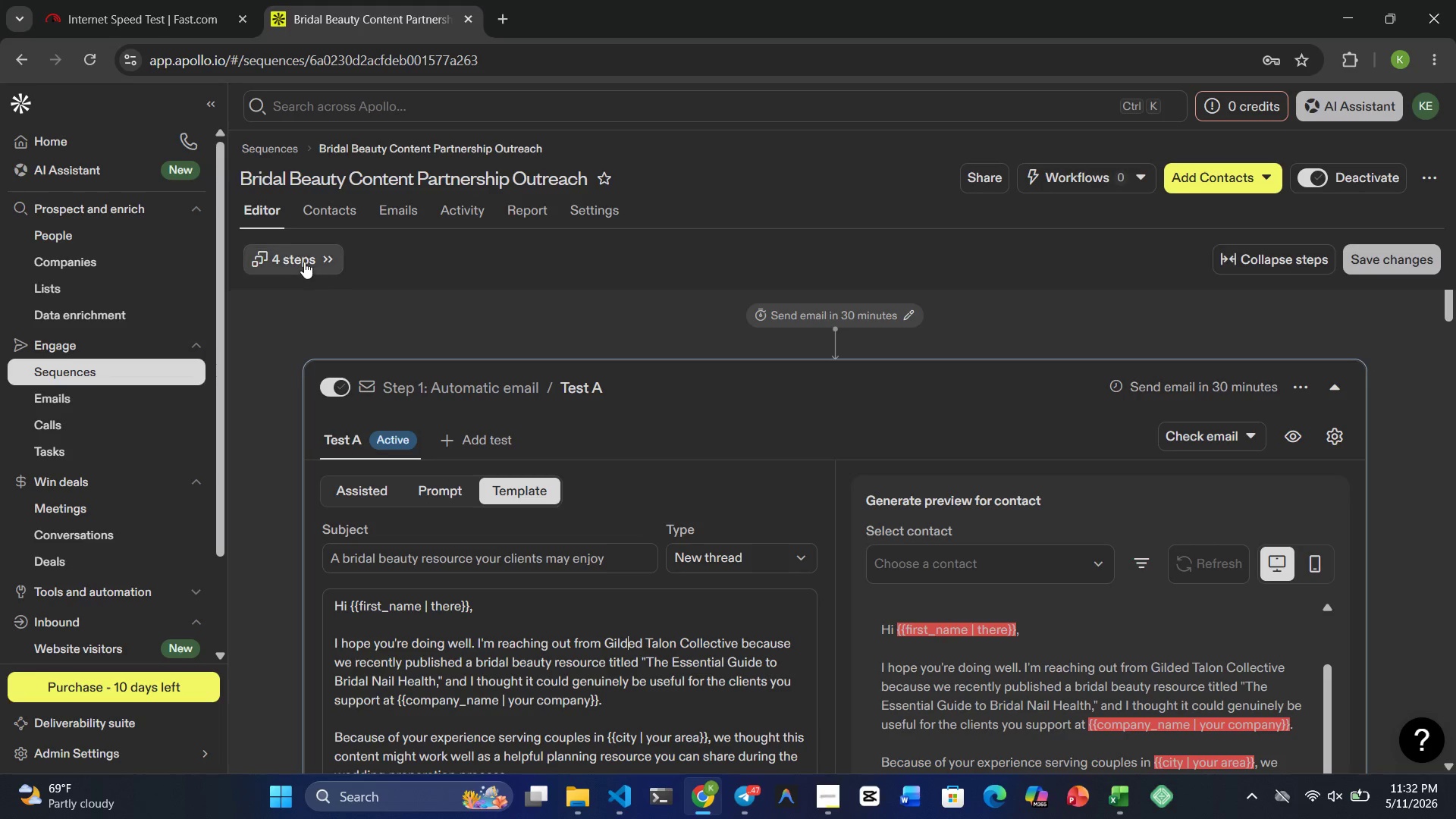 
left_click([298, 259])
 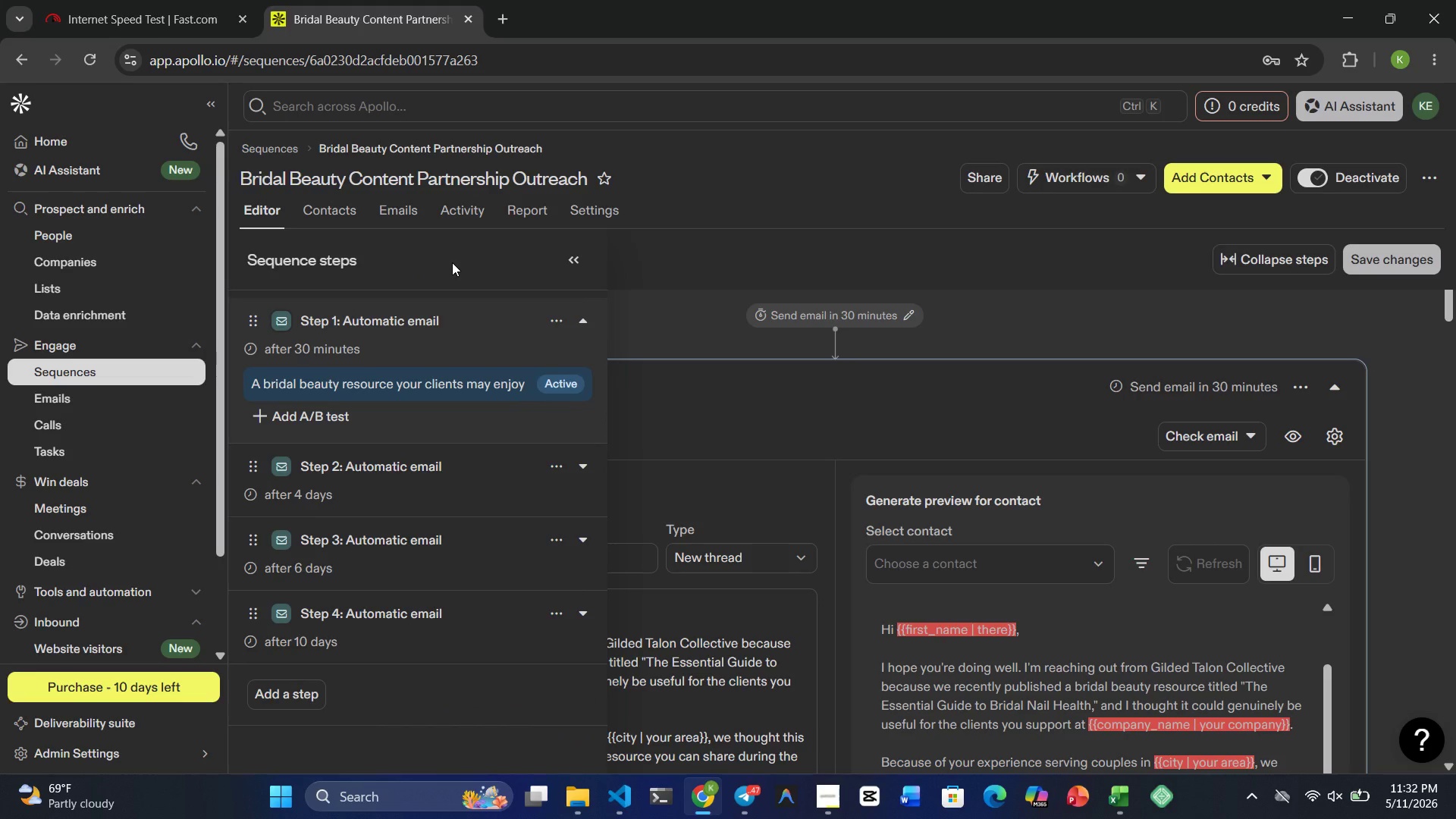 
key(PrintScreen)
 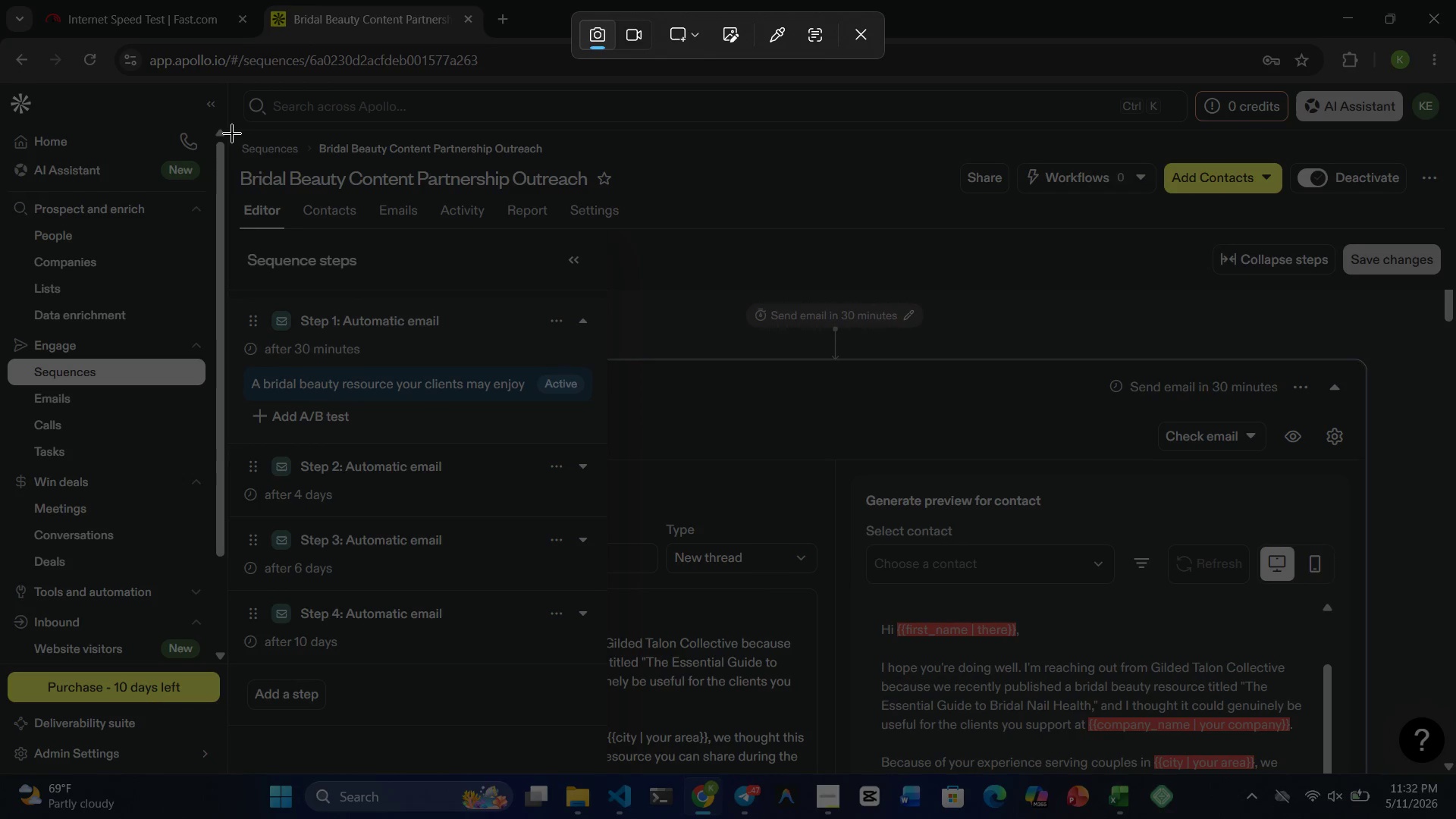 
left_click_drag(start_coordinate=[231, 132], to_coordinate=[597, 724])
 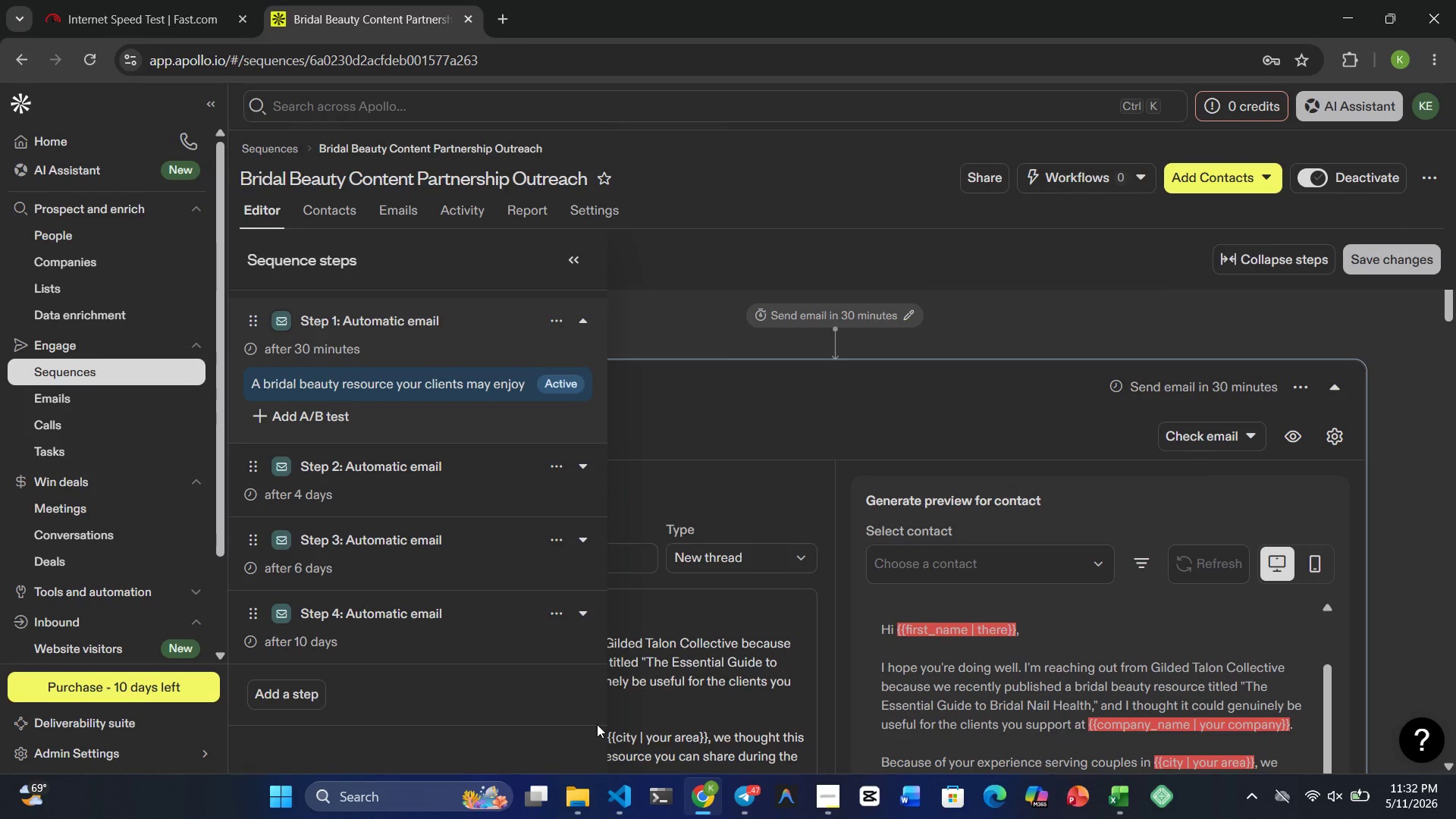 
key(Meta+1)
 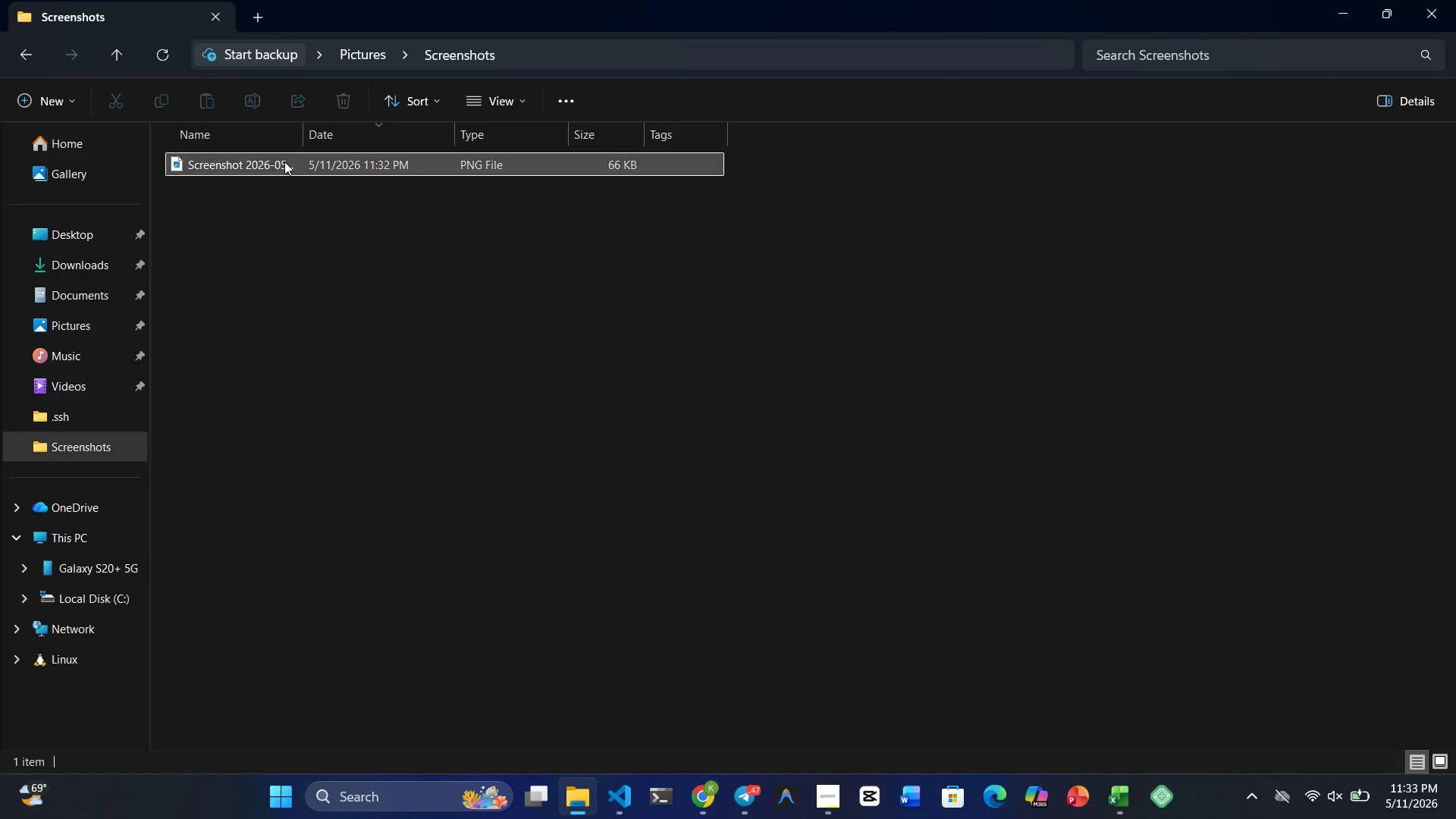 
left_click([284, 161])
 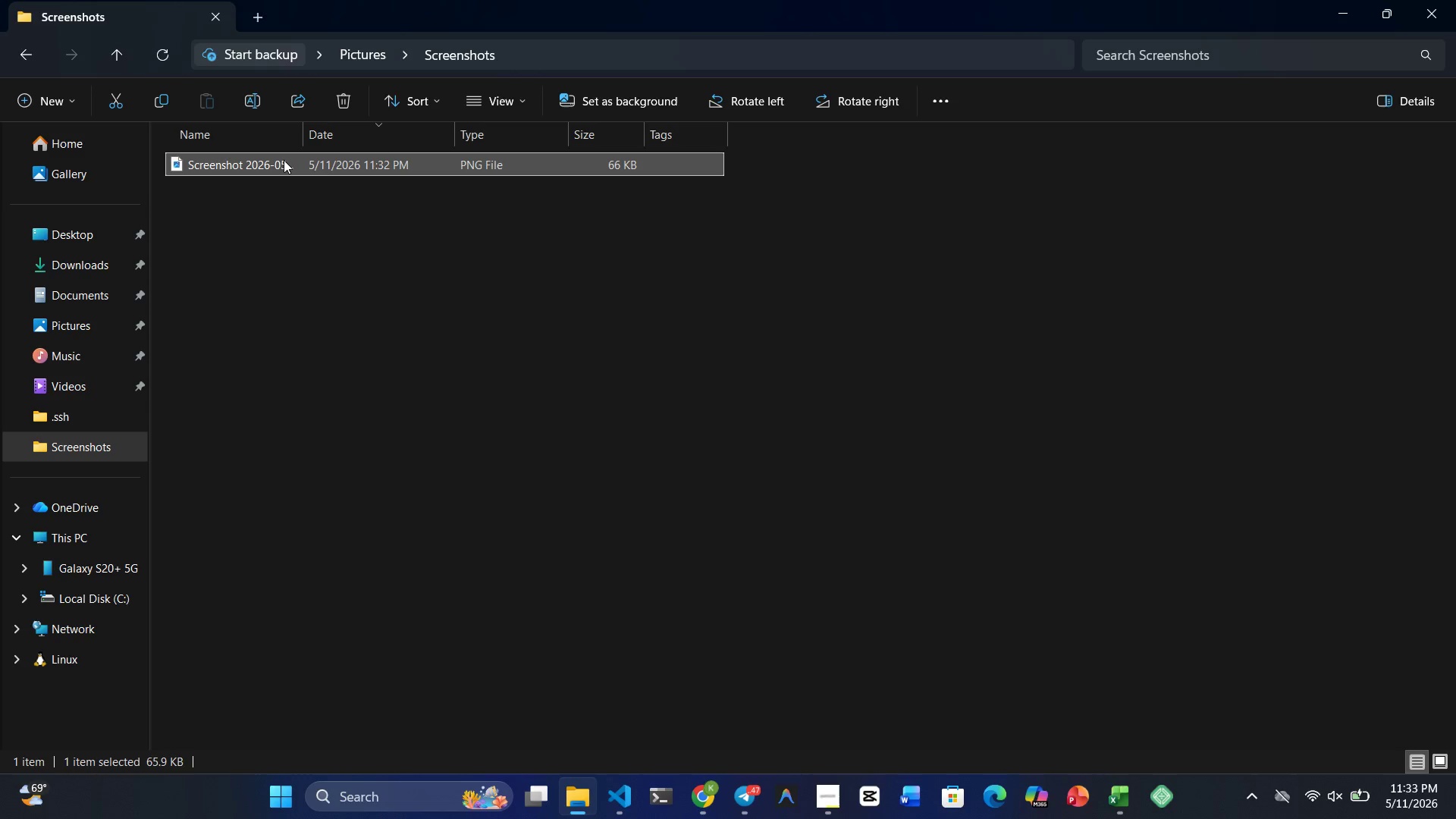 
left_click([283, 159])
 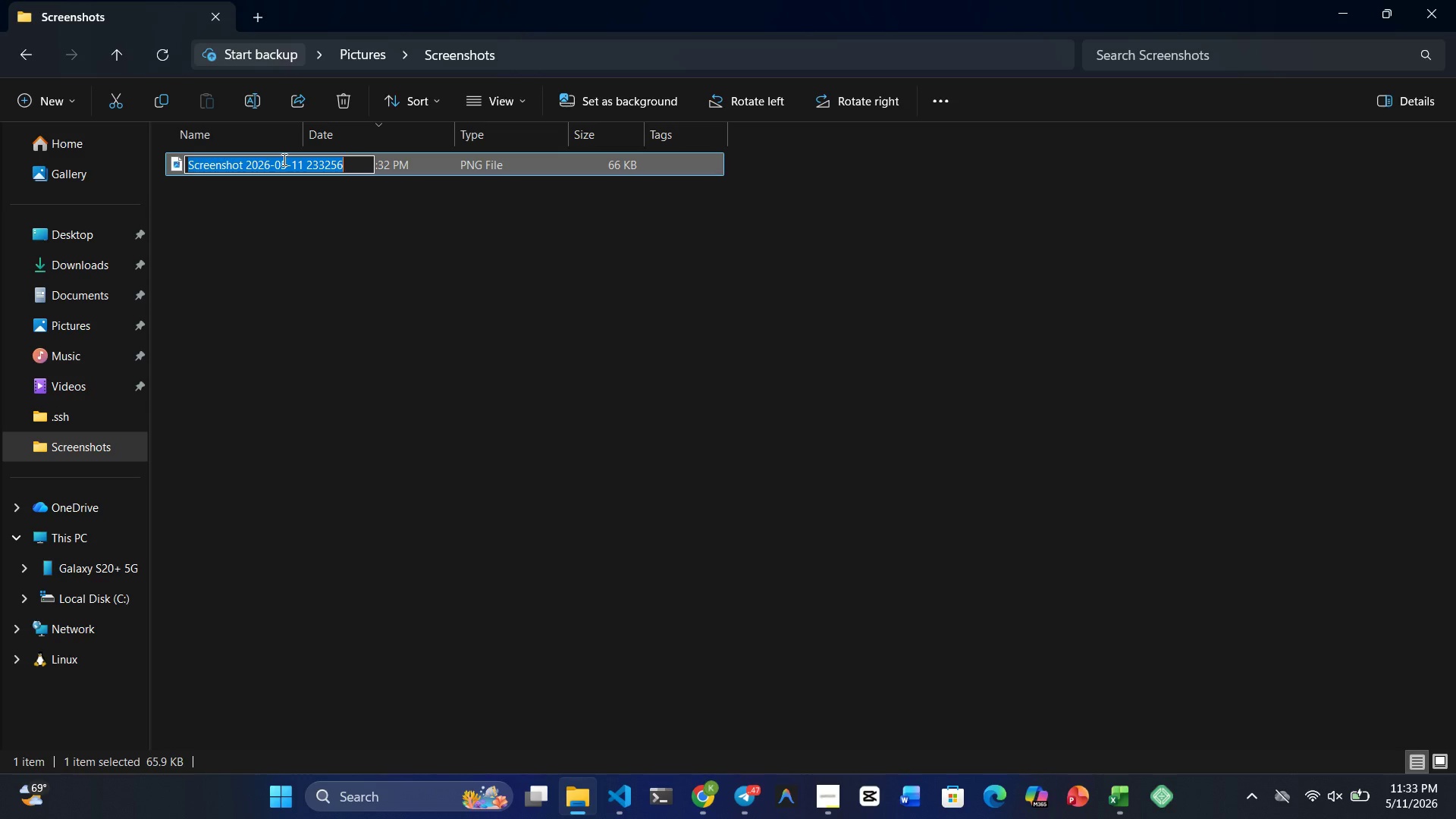 
left_click([283, 159])
 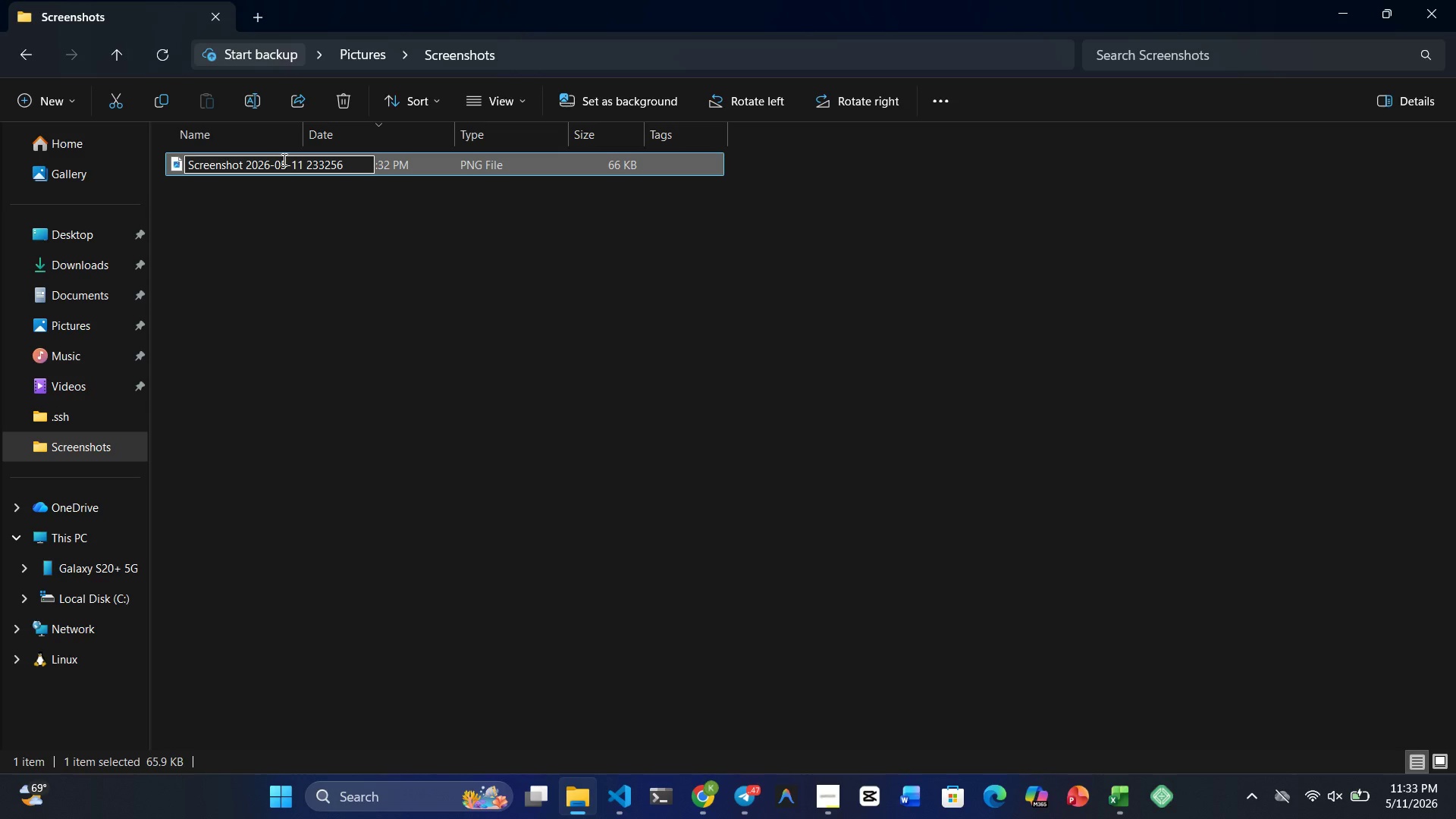 
double_click([283, 159])
 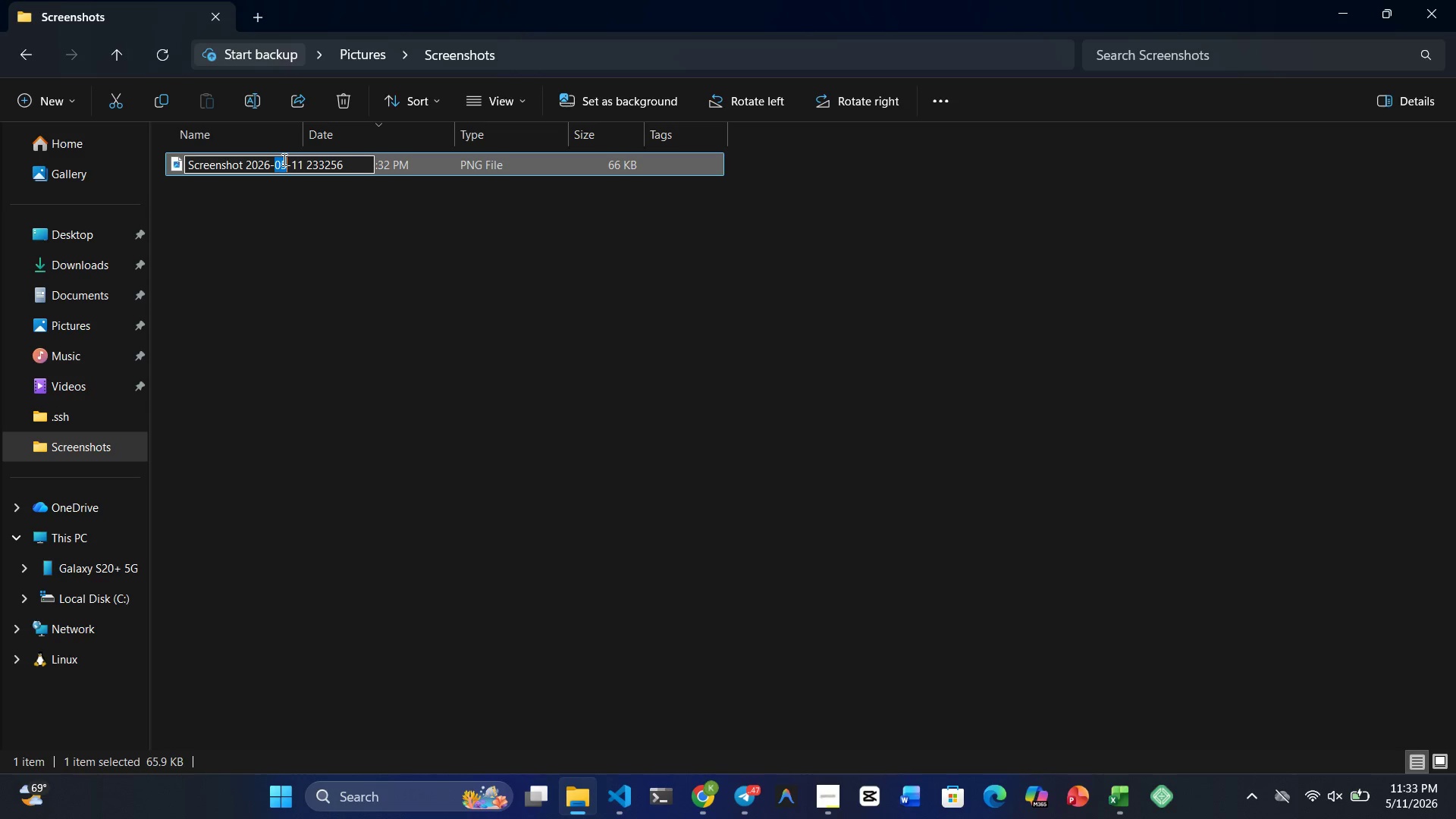 
triple_click([283, 159])
 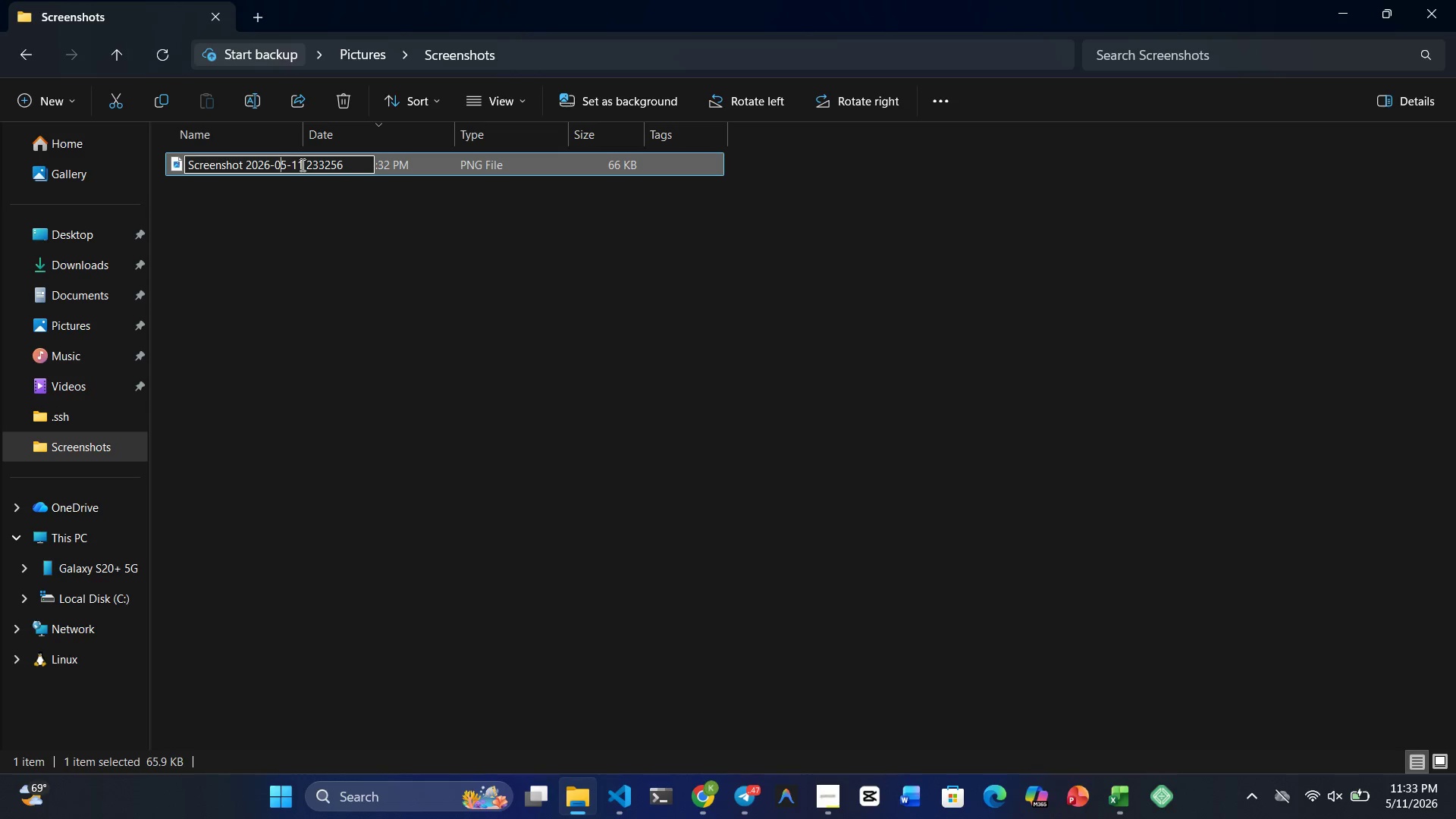 
double_click([301, 165])
 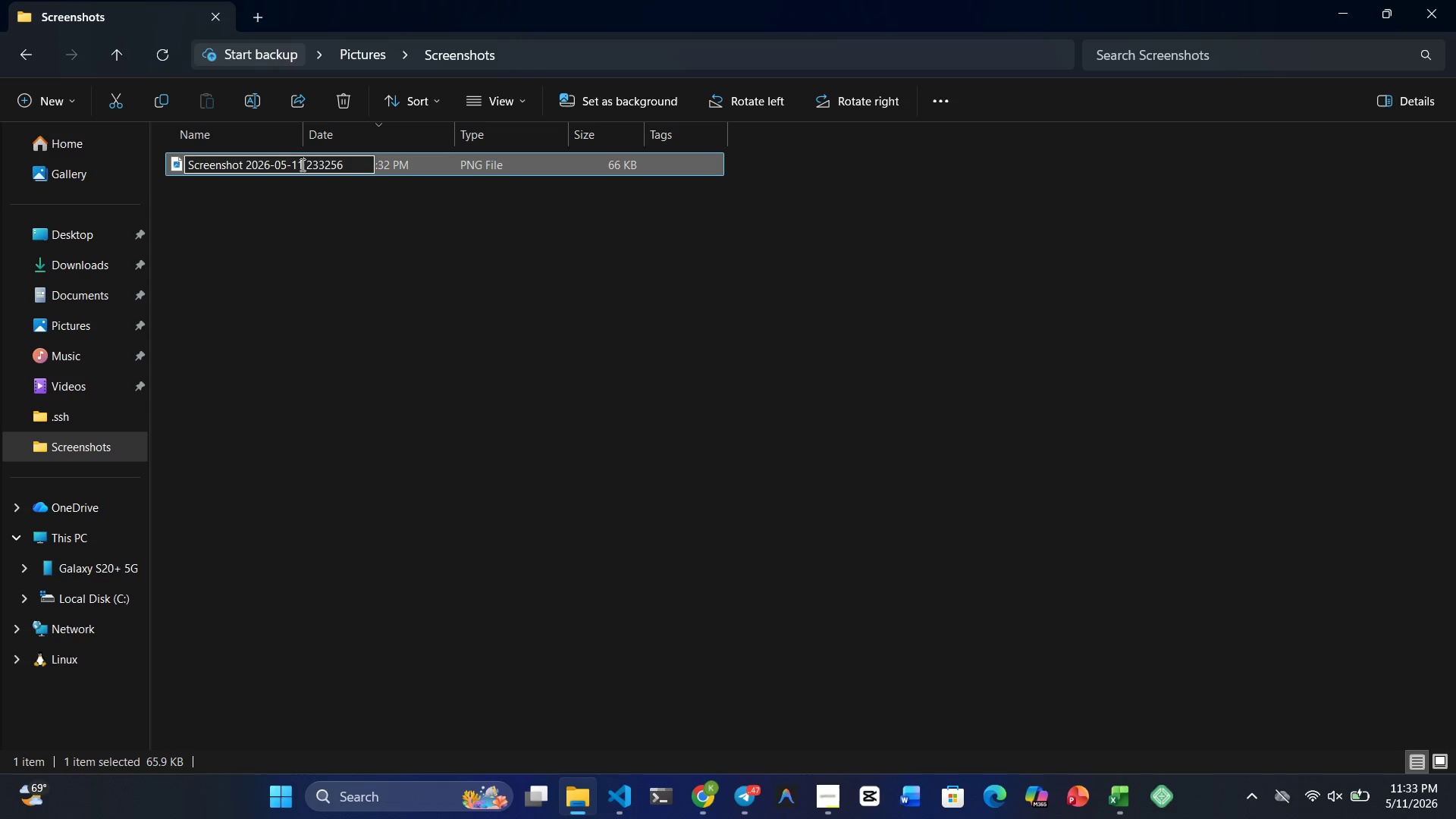 
triple_click([301, 165])
 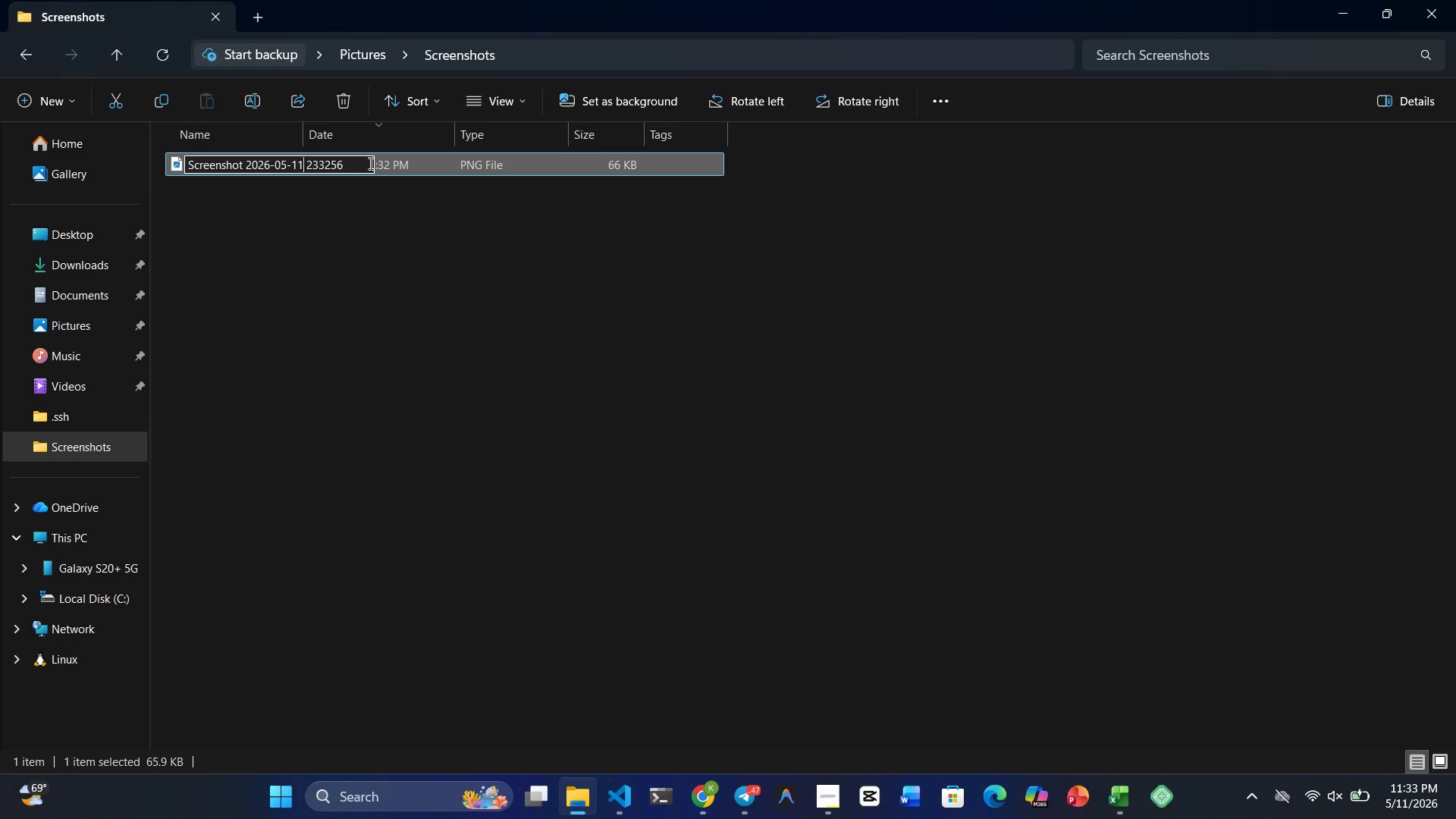 
left_click_drag(start_coordinate=[360, 163], to_coordinate=[179, 155])
 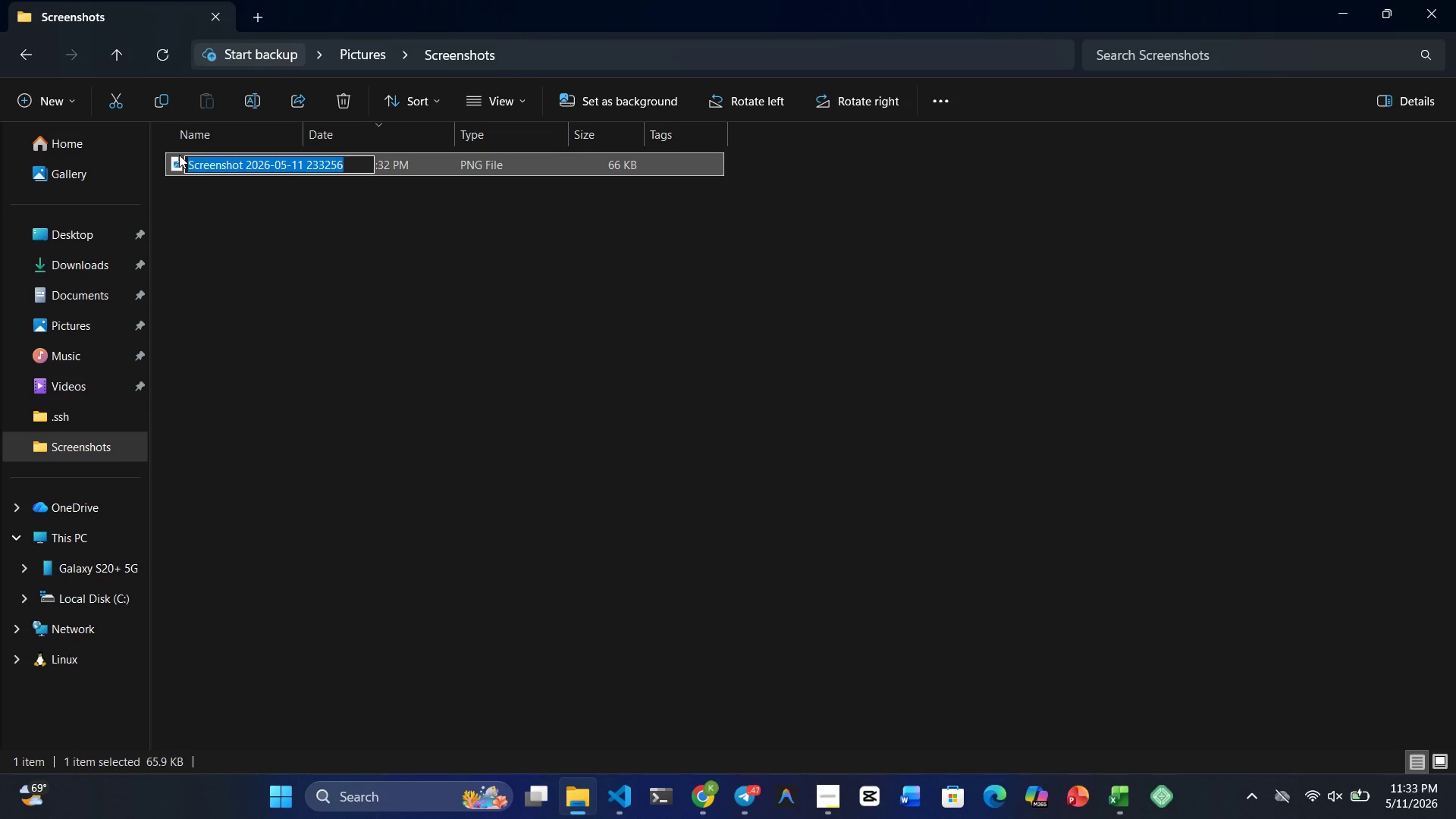 
type(sequence_steps)
 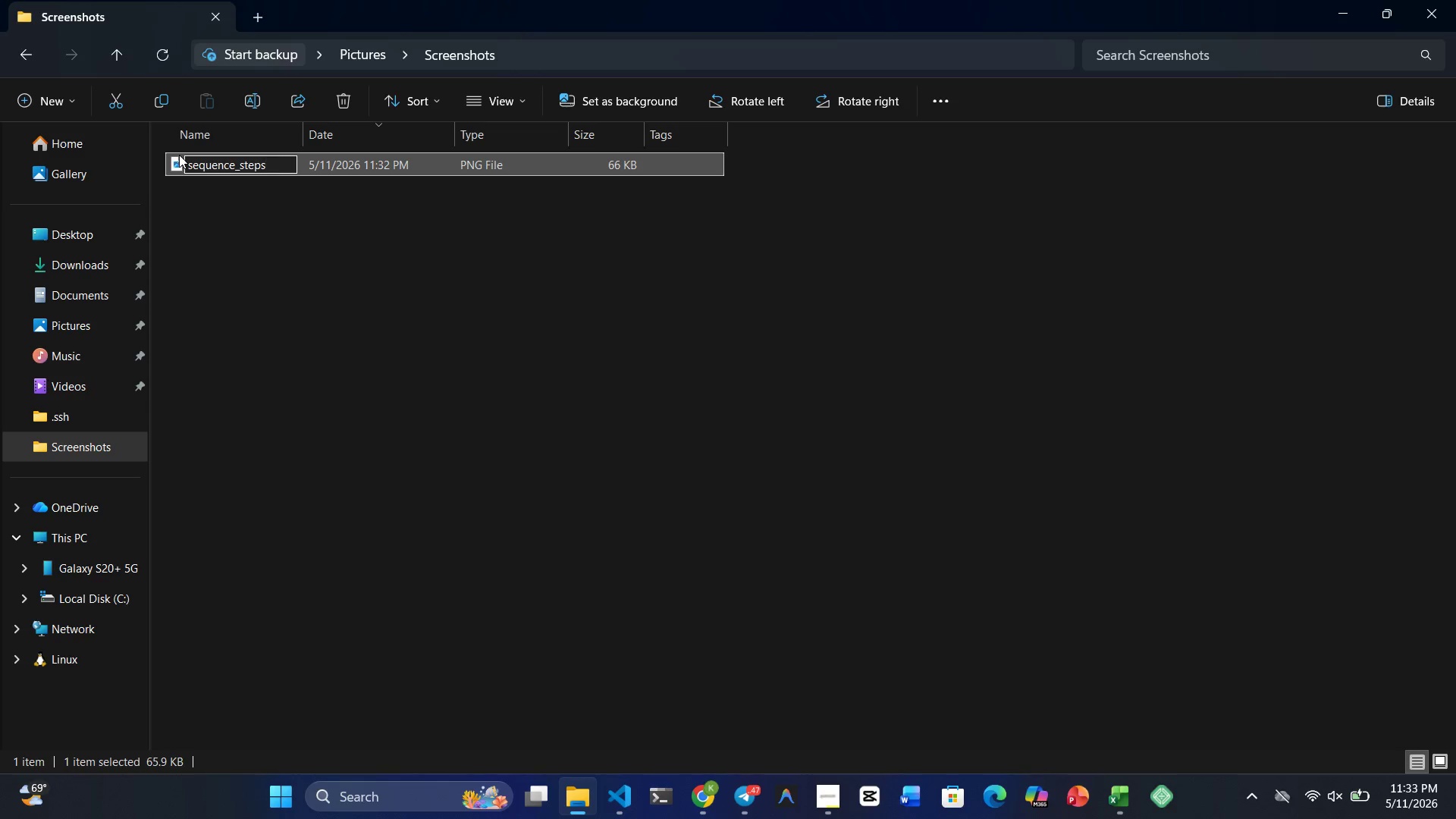 
key(Enter)
 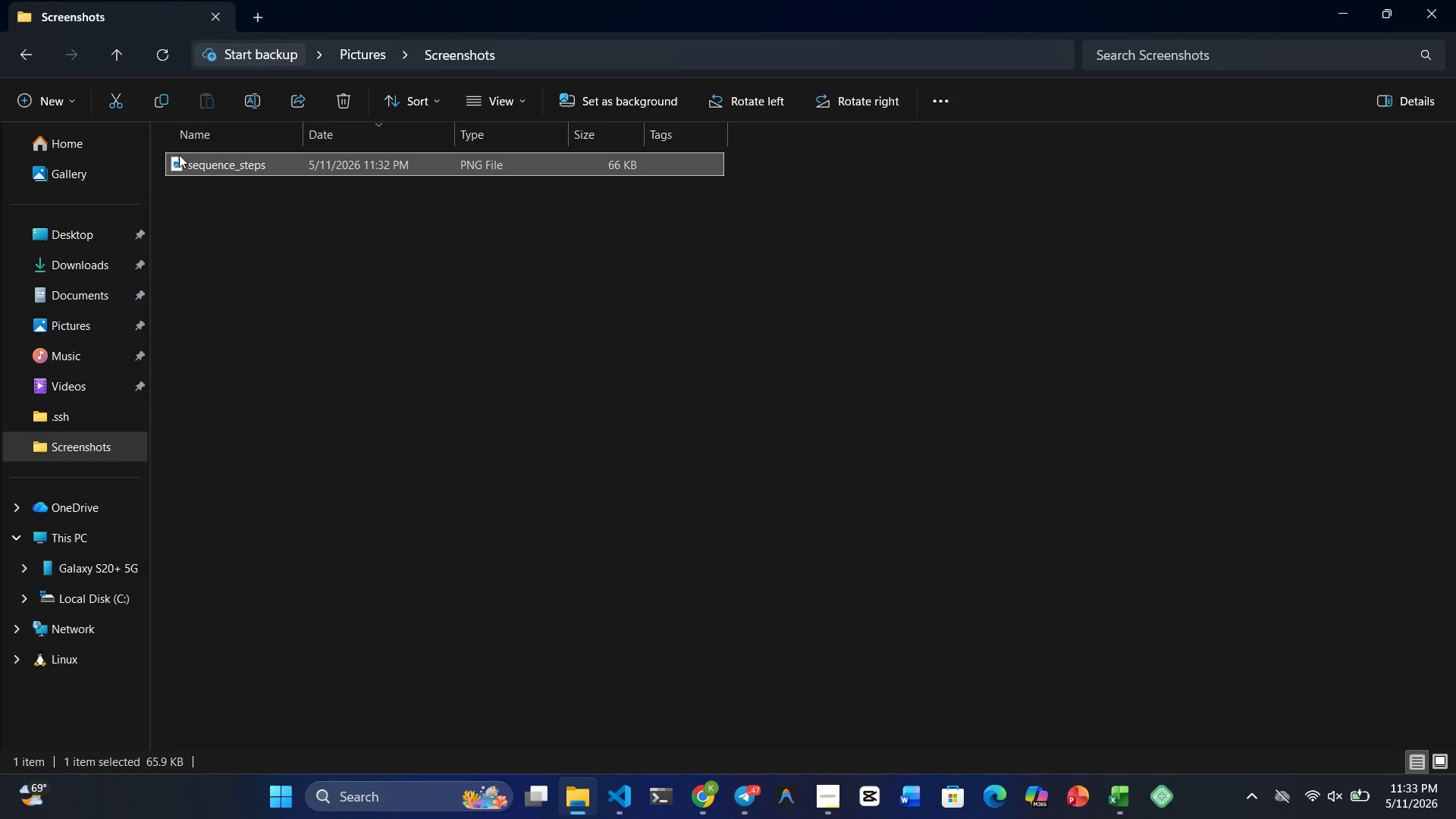 
wait(15.5)
 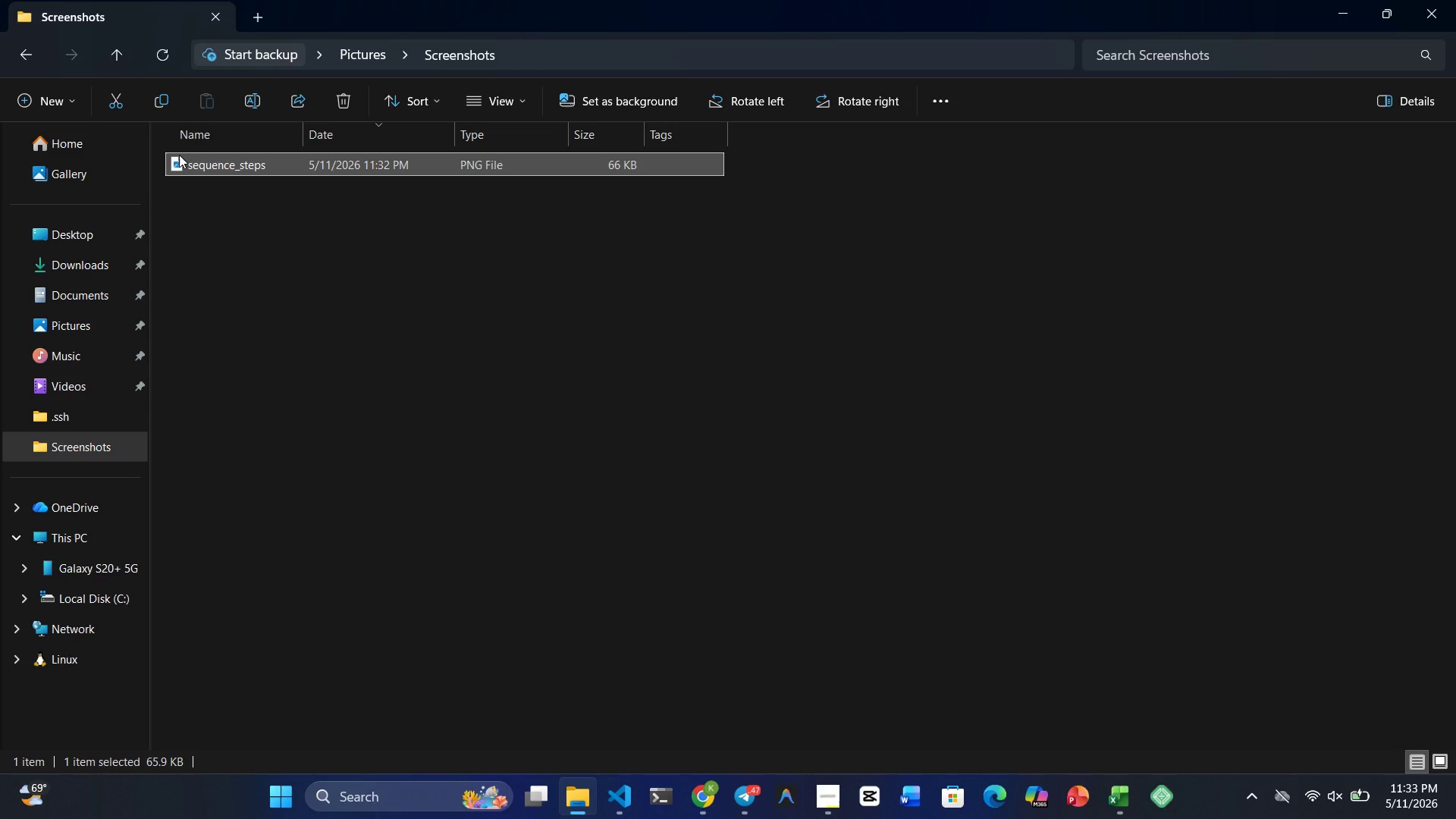 
key(Meta+MetaLeft)
 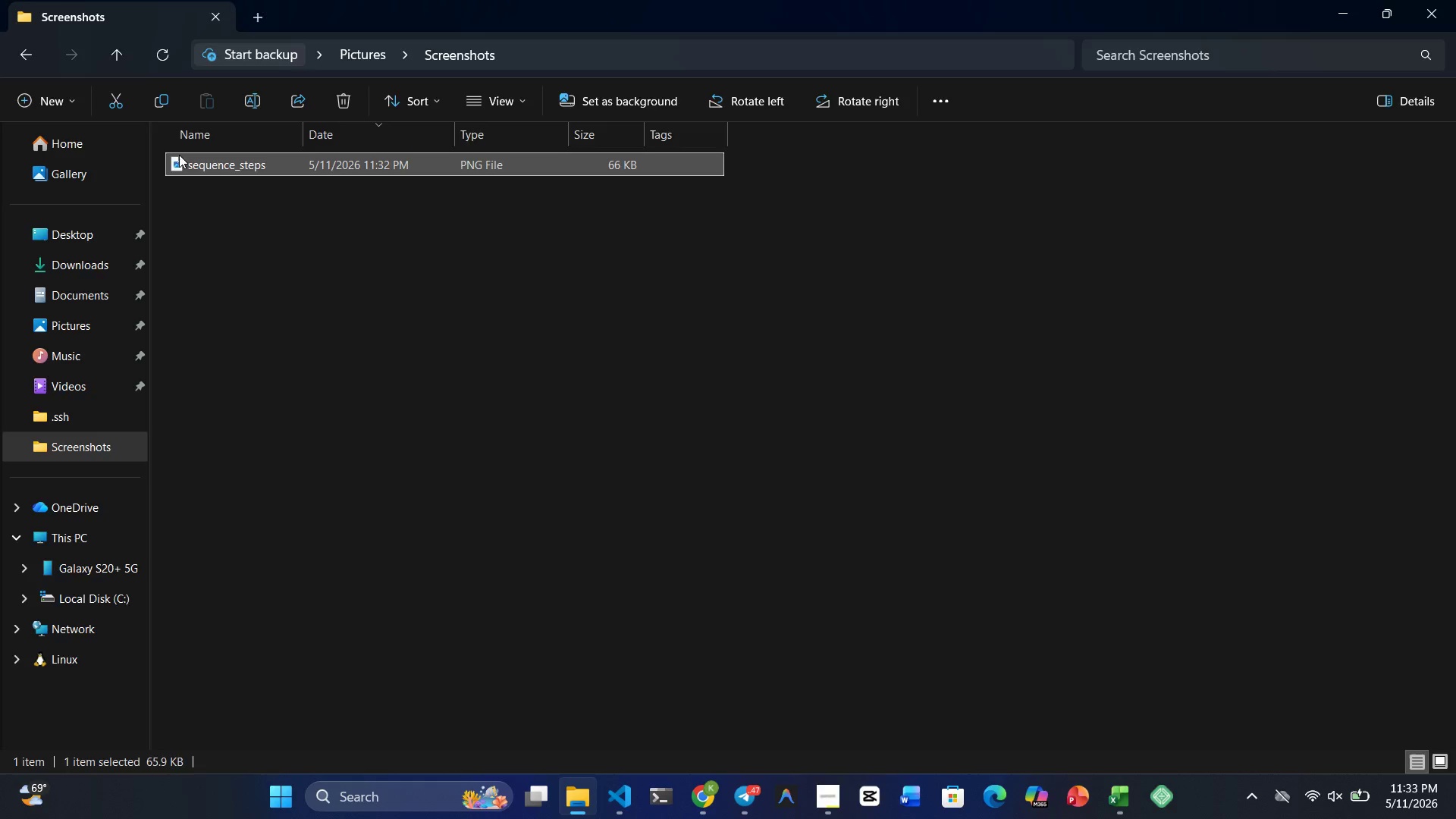 
key(Meta+7)